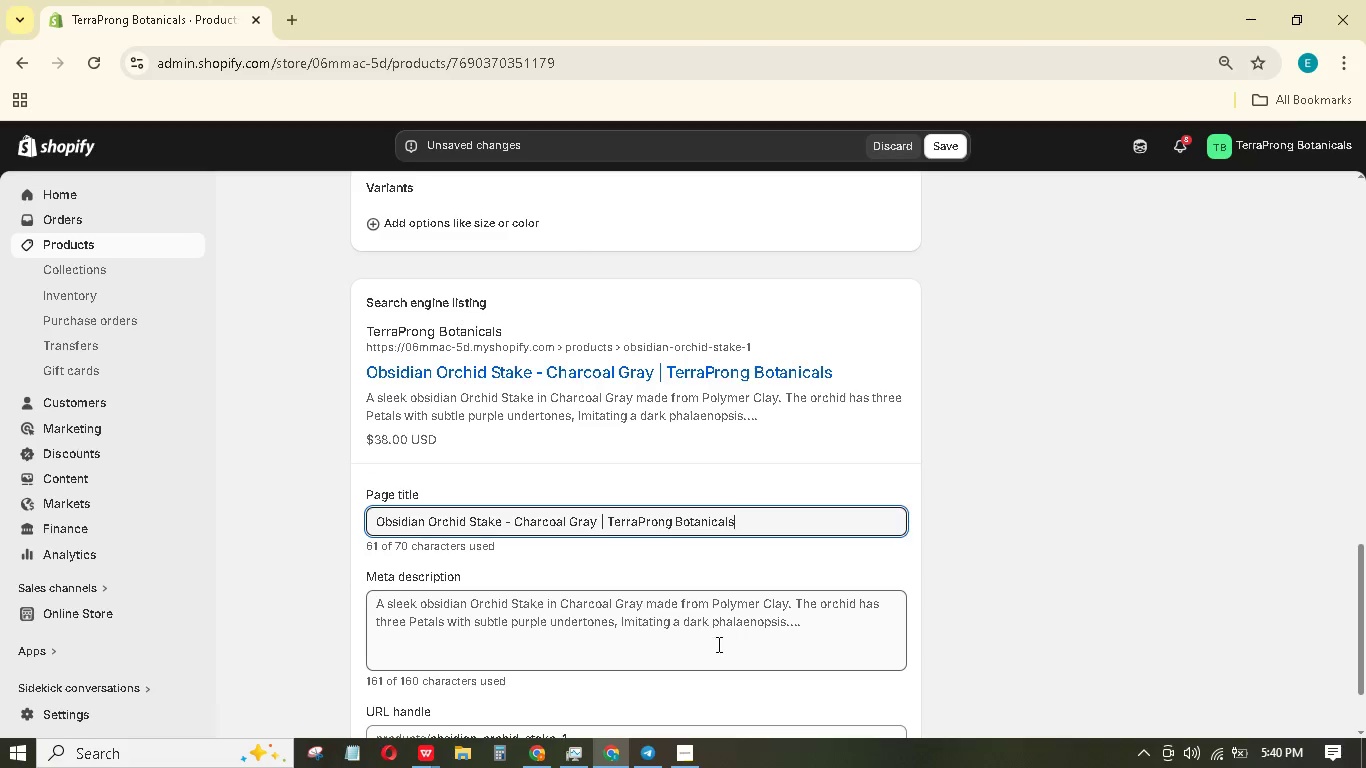 
key(Control+A)
 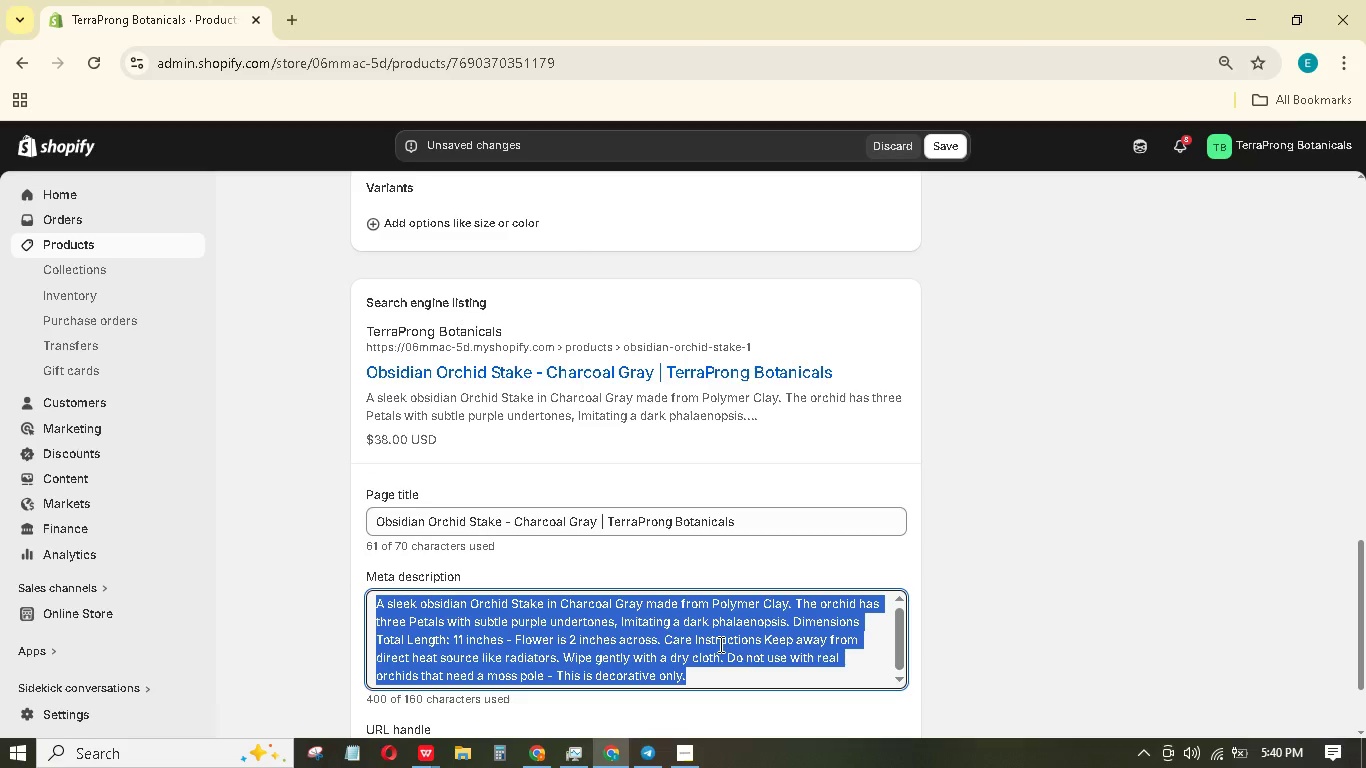 
key(Control+Backspace)
 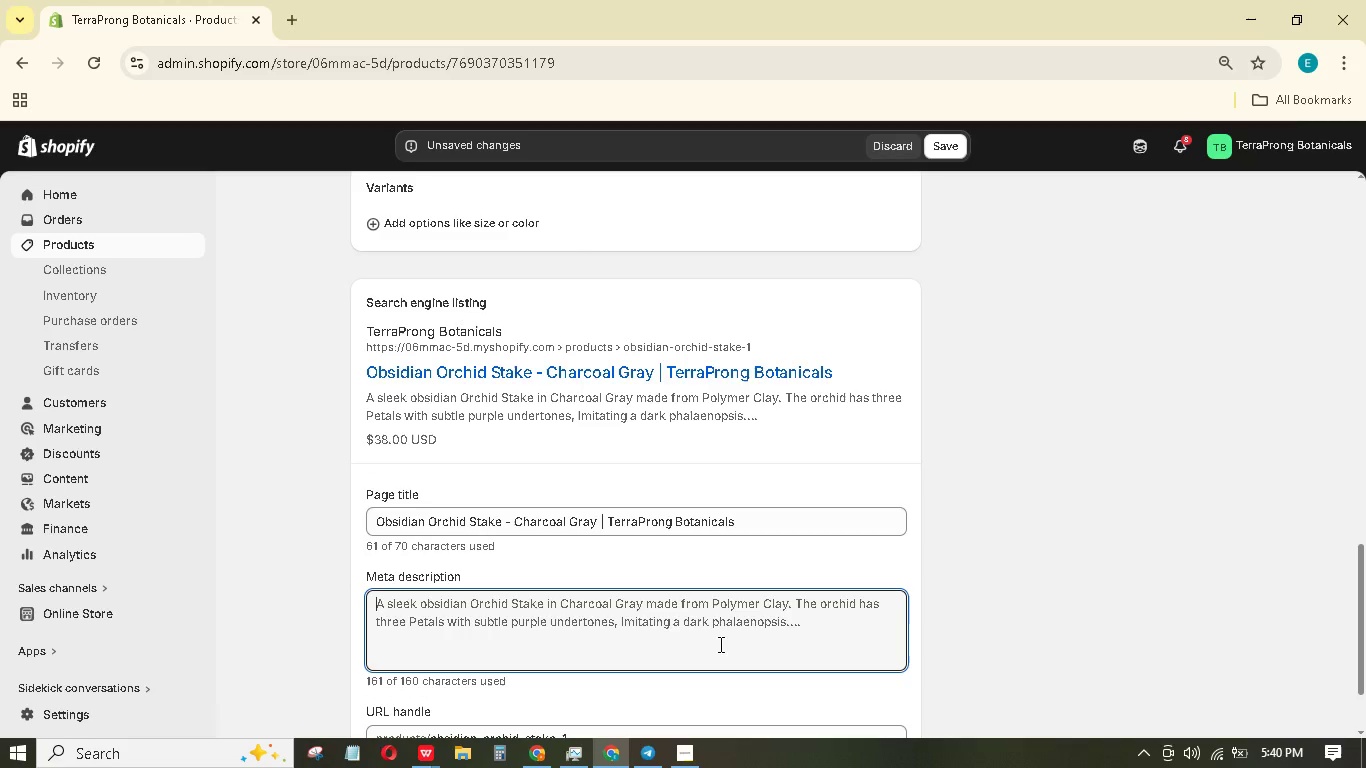 
hold_key(key=ShiftLeft, duration=1.48)
 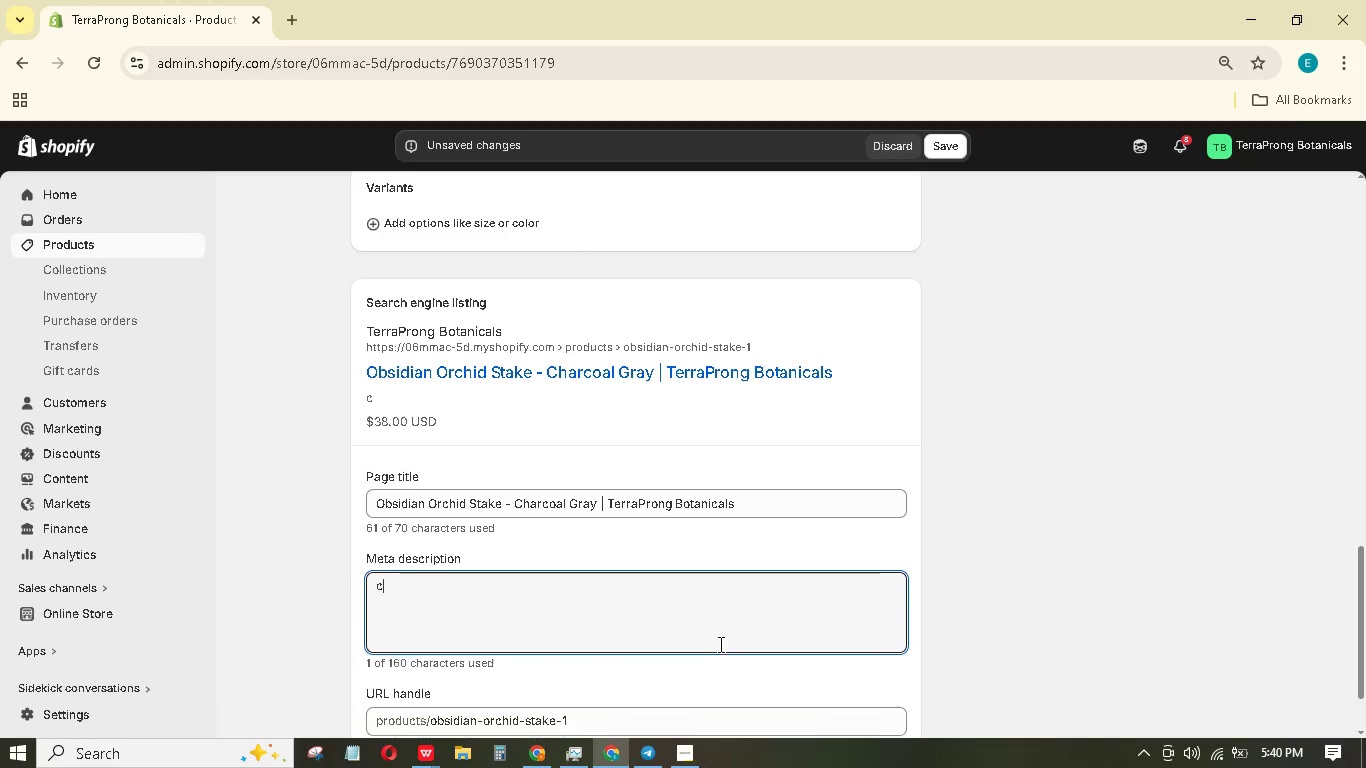 
type(c)
key(Backspace)
type(Charcoal gray polymer clay orchid plant stake. Handcrag)
key(Backspace)
type(fted and elegant. SUPPOrts orchids beatifully - shop now.)
 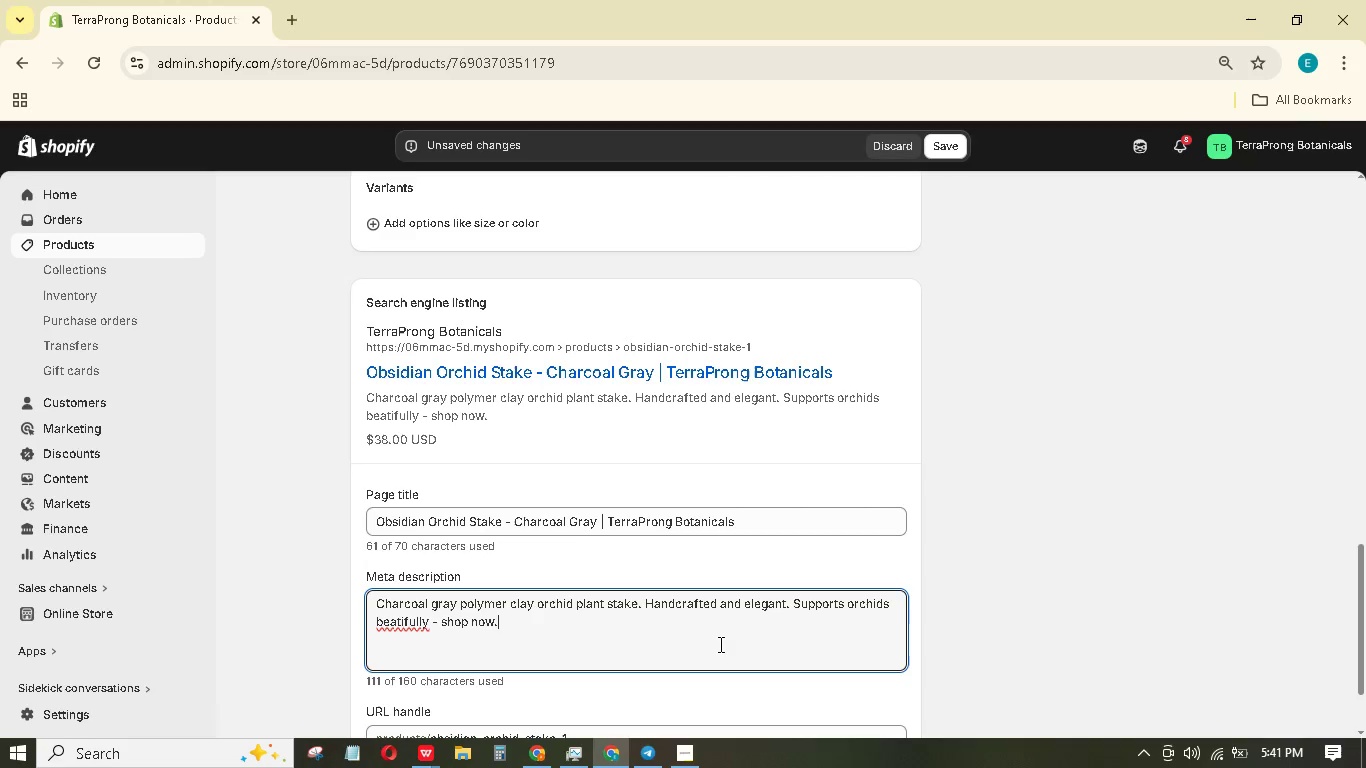 
right_click([402, 630])
 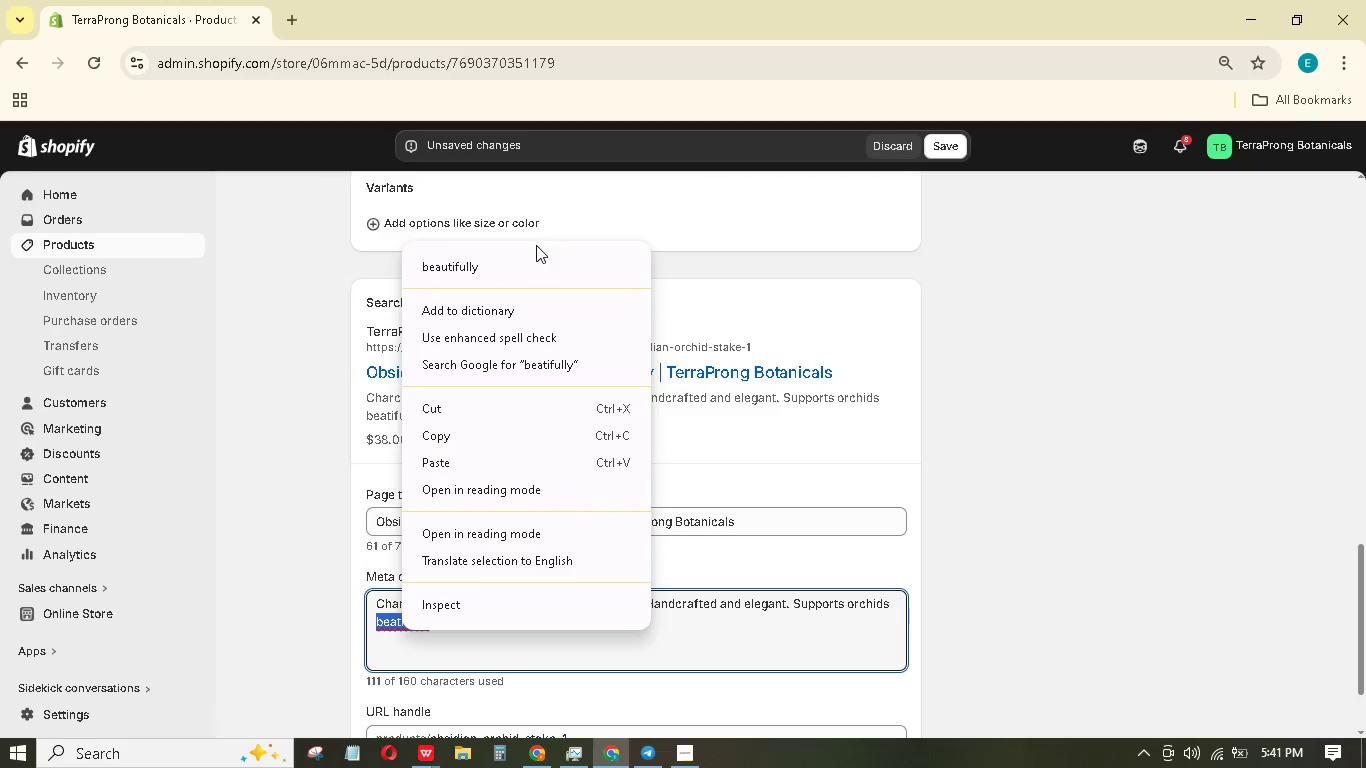 
left_click([536, 257])
 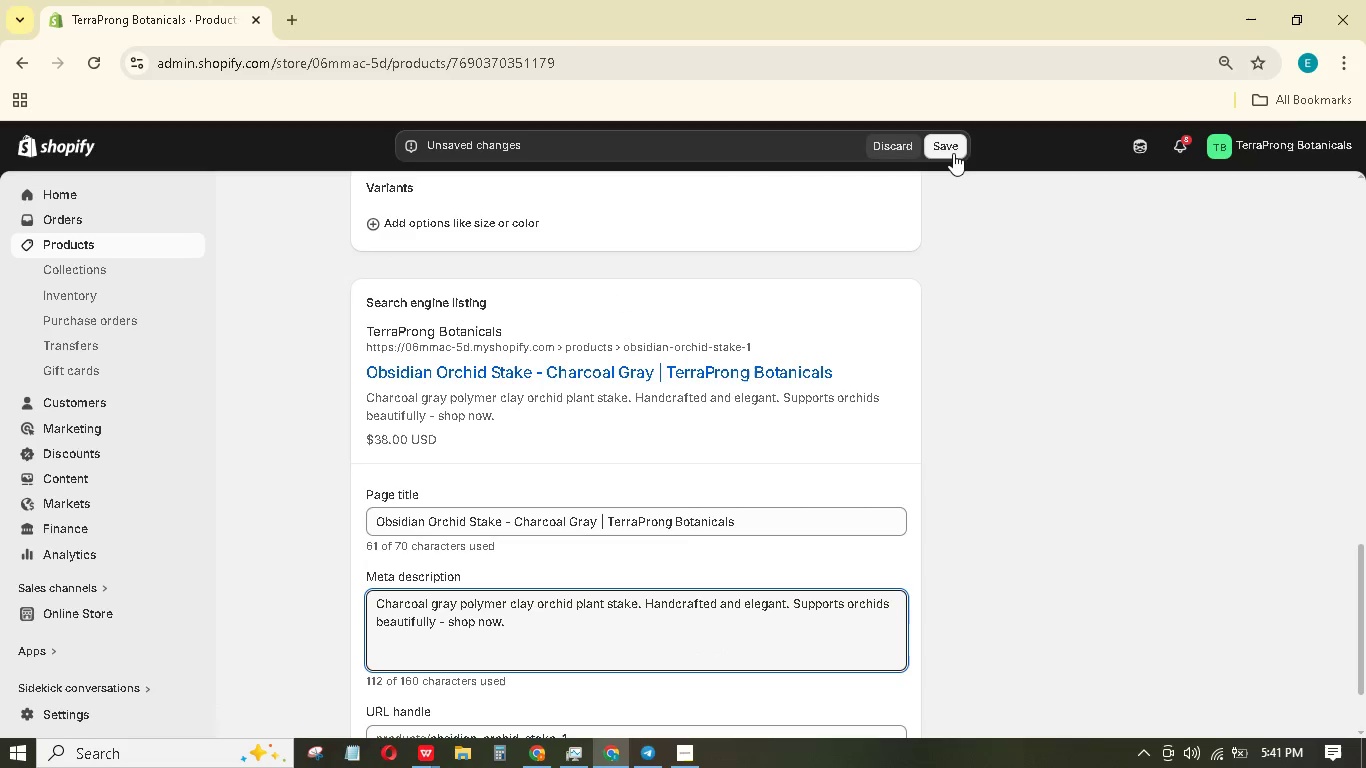 
left_click([952, 151])
 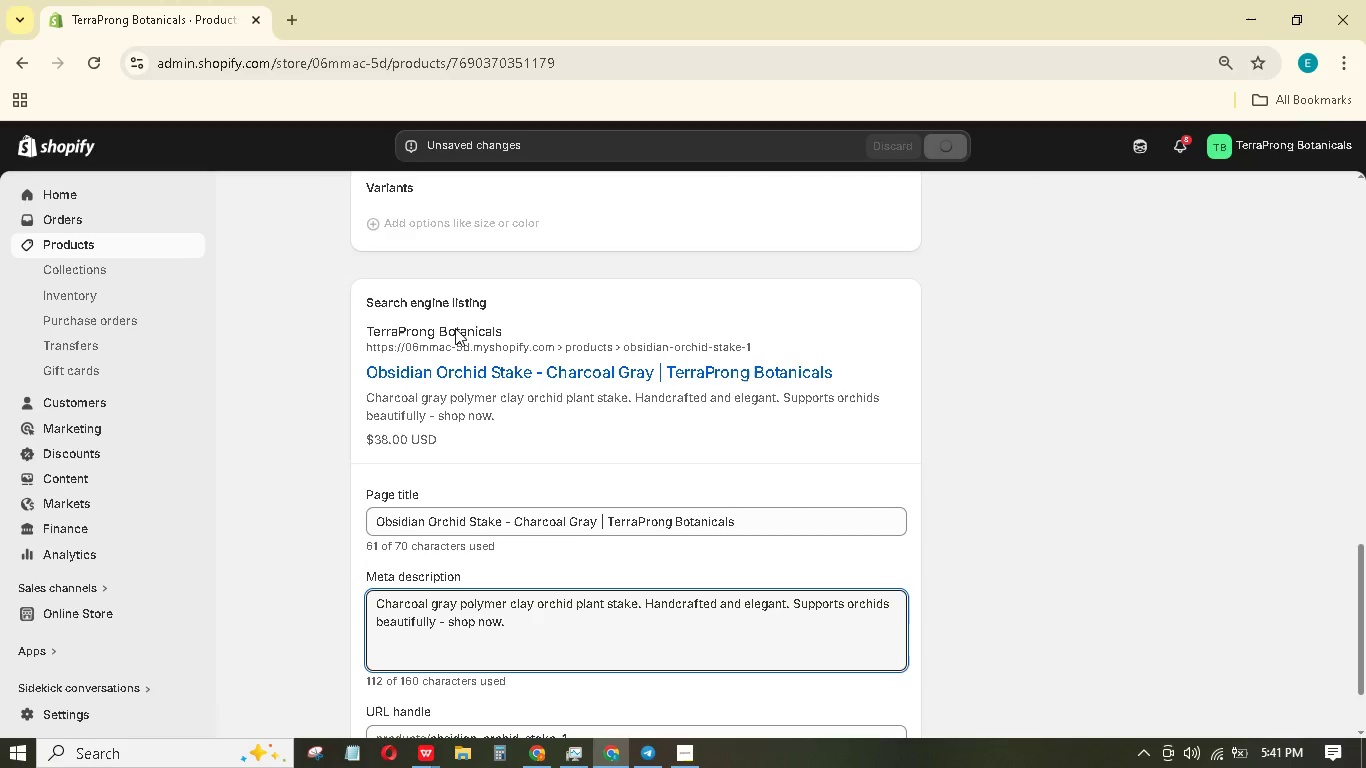 
wait(6.7)
 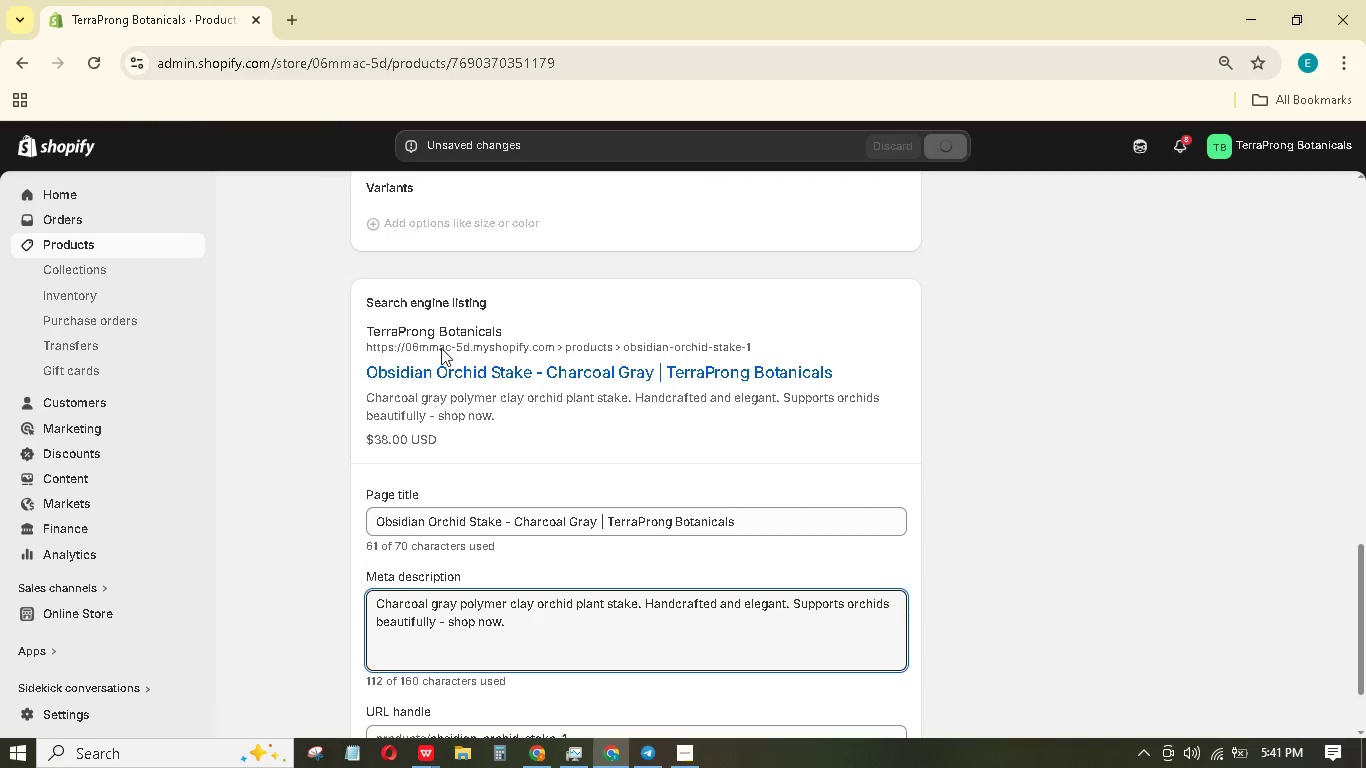 
left_click([670, 761])